 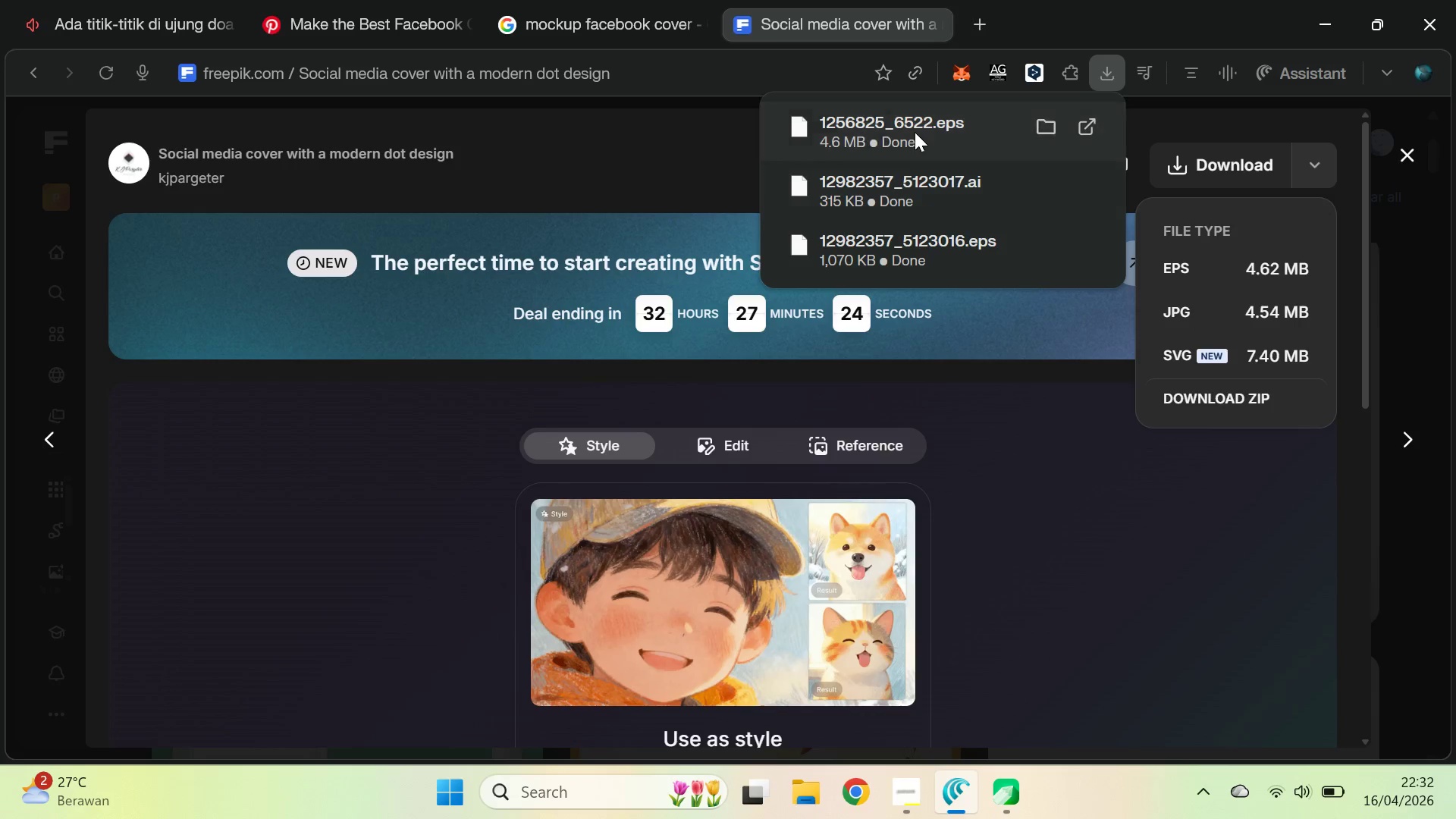 
key(Alt+Tab)
 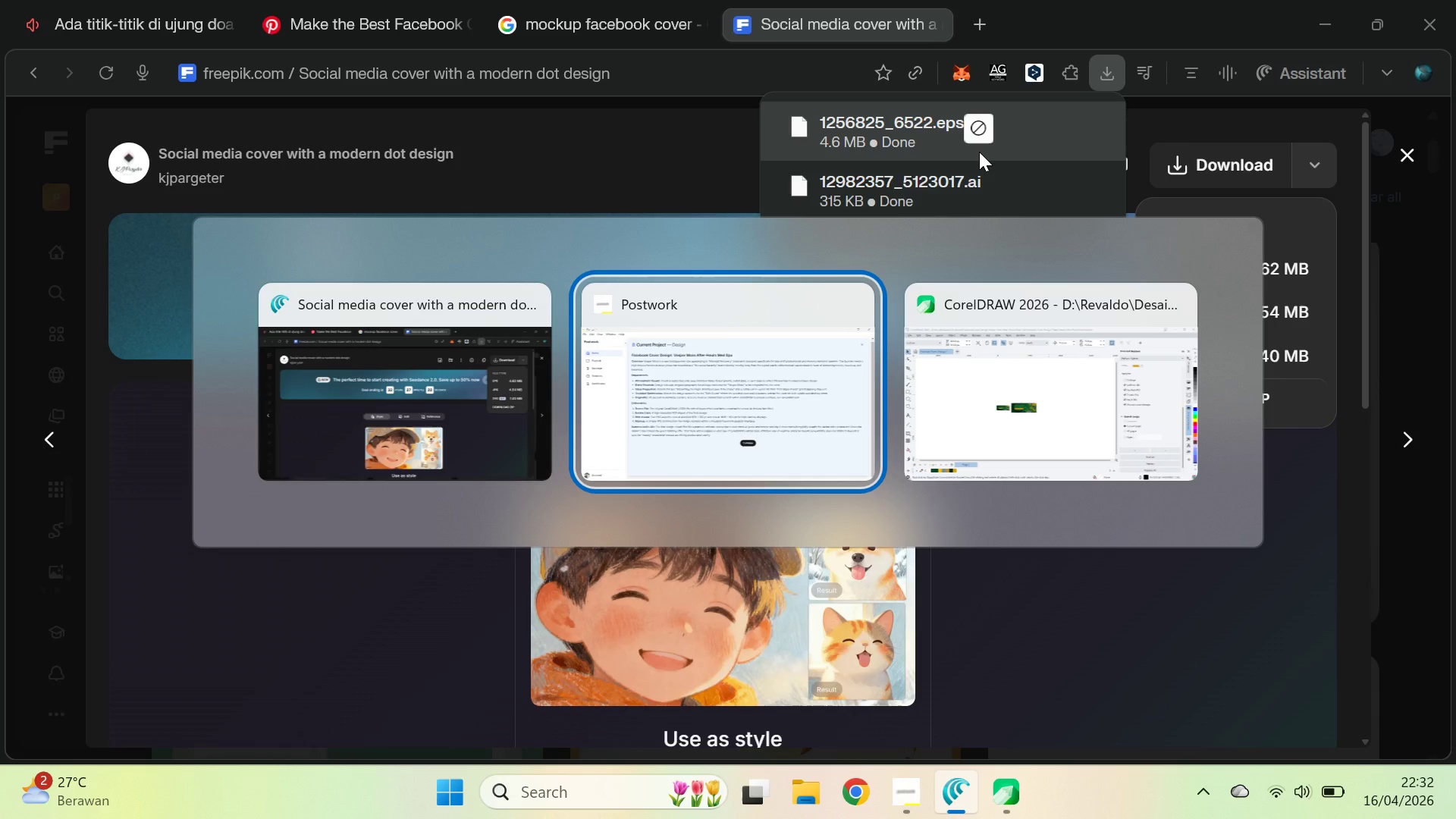 
key(Alt+Tab)
 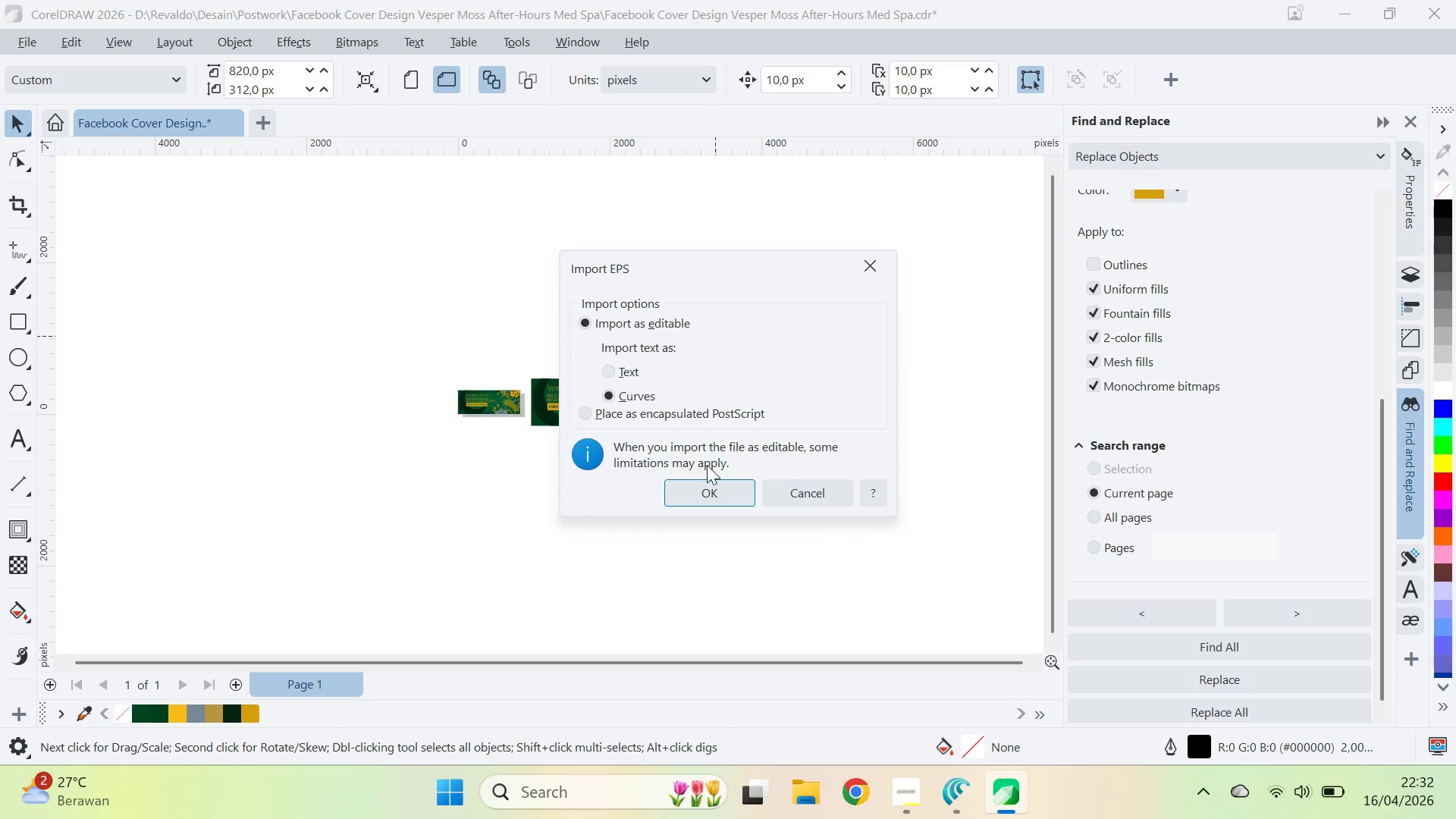 
left_click([706, 488])
 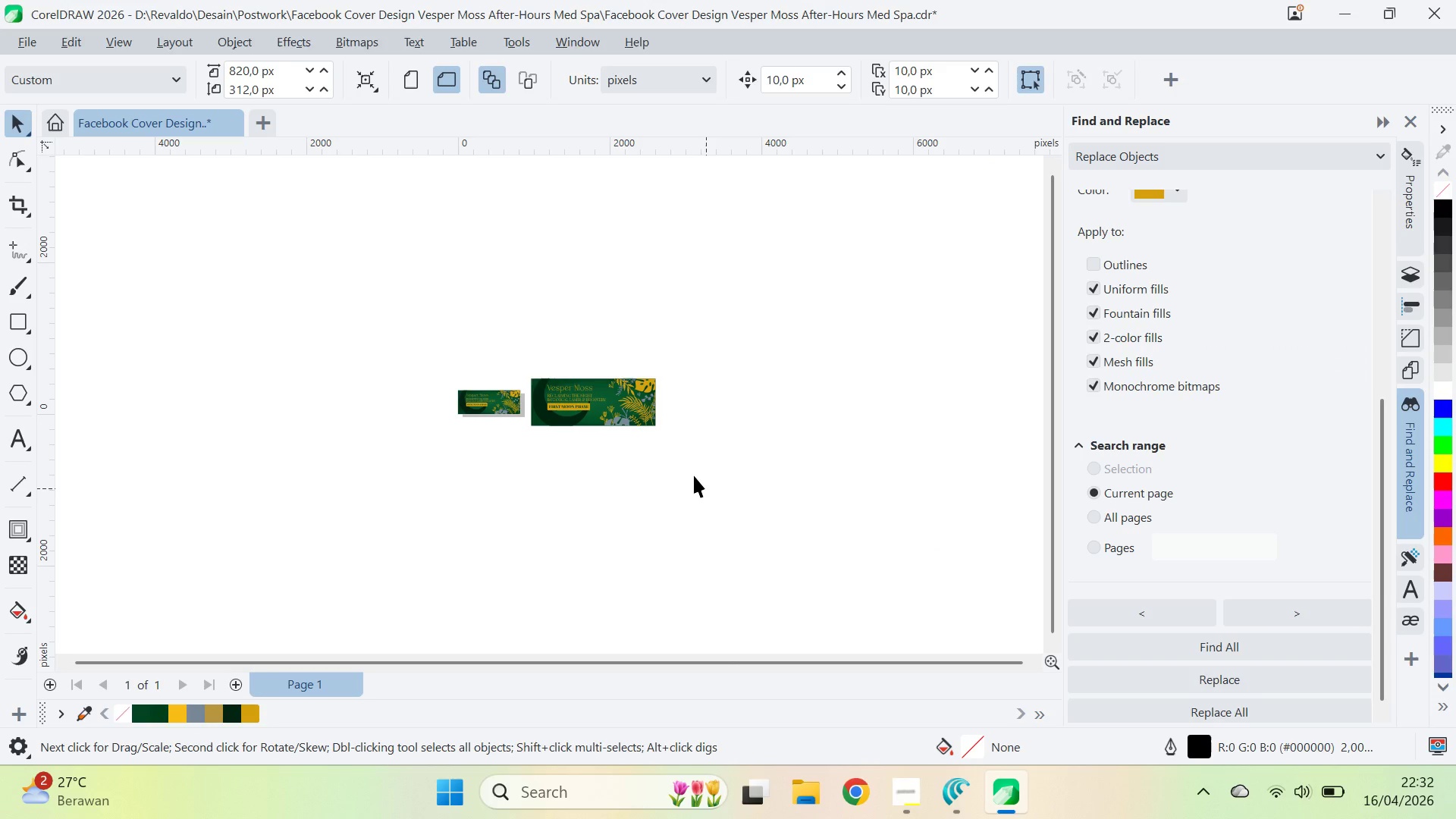 
wait(6.38)
 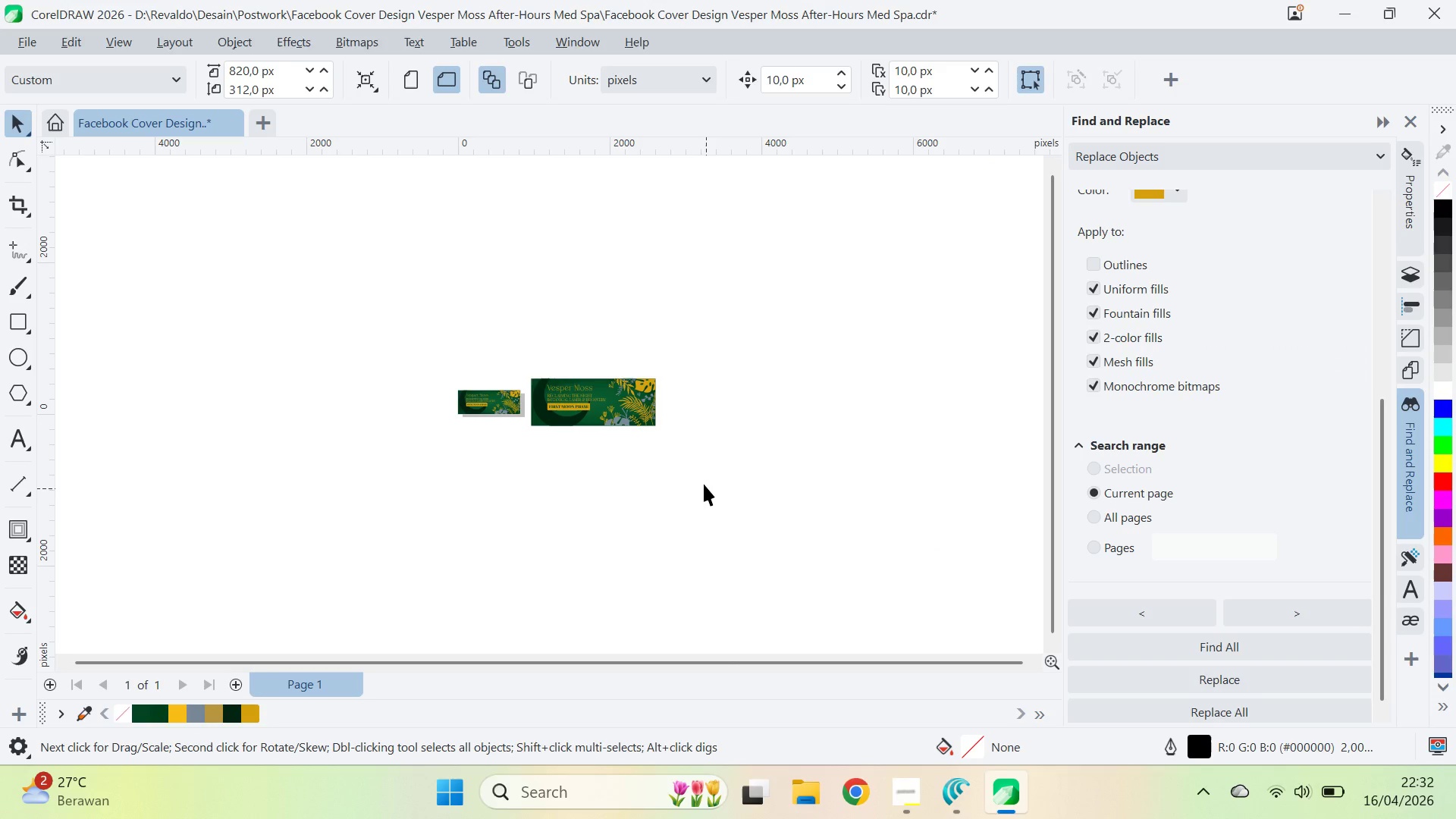 
type(zq)
 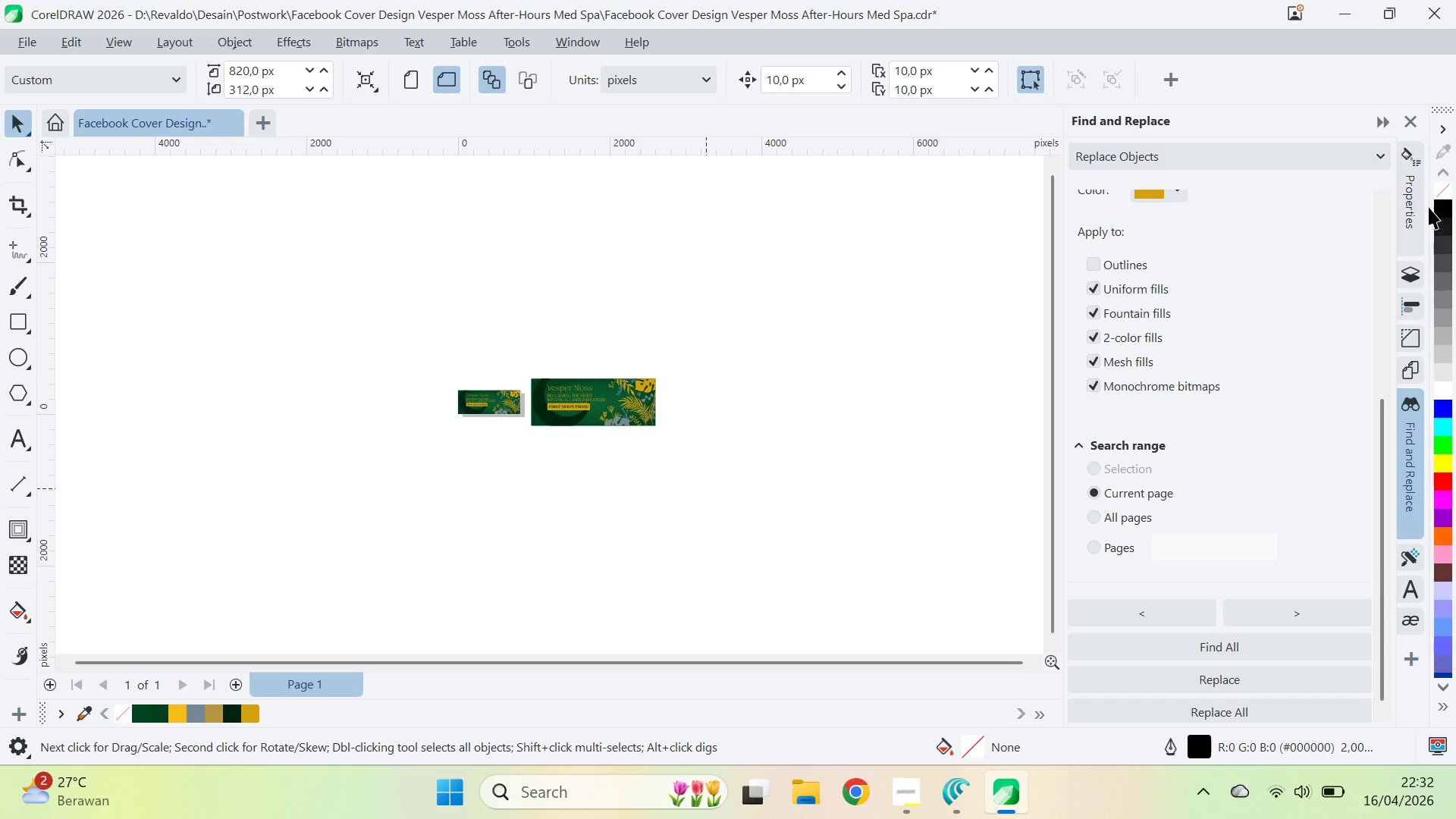 
left_click([530, 463])
 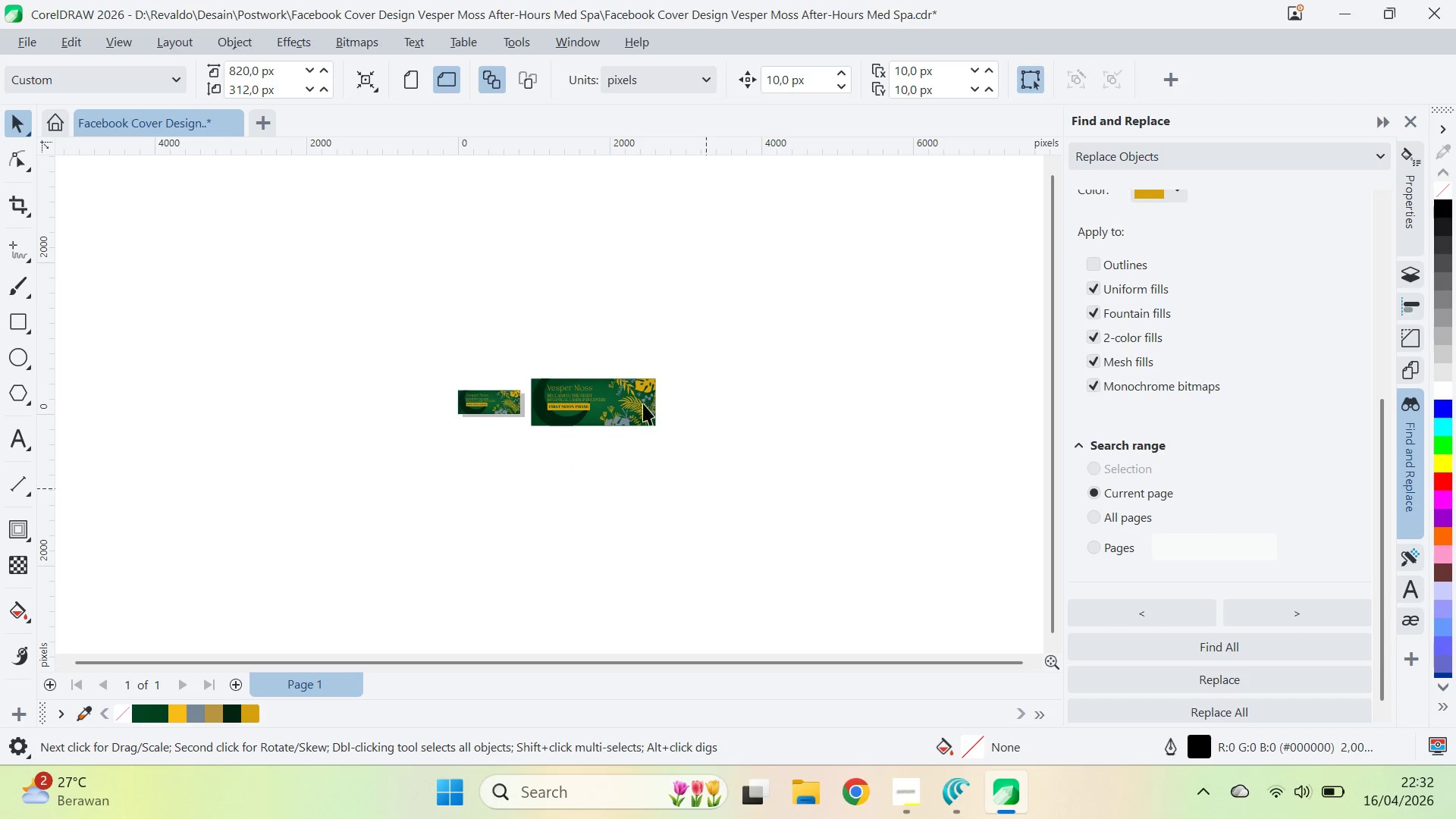 
key(Q)
 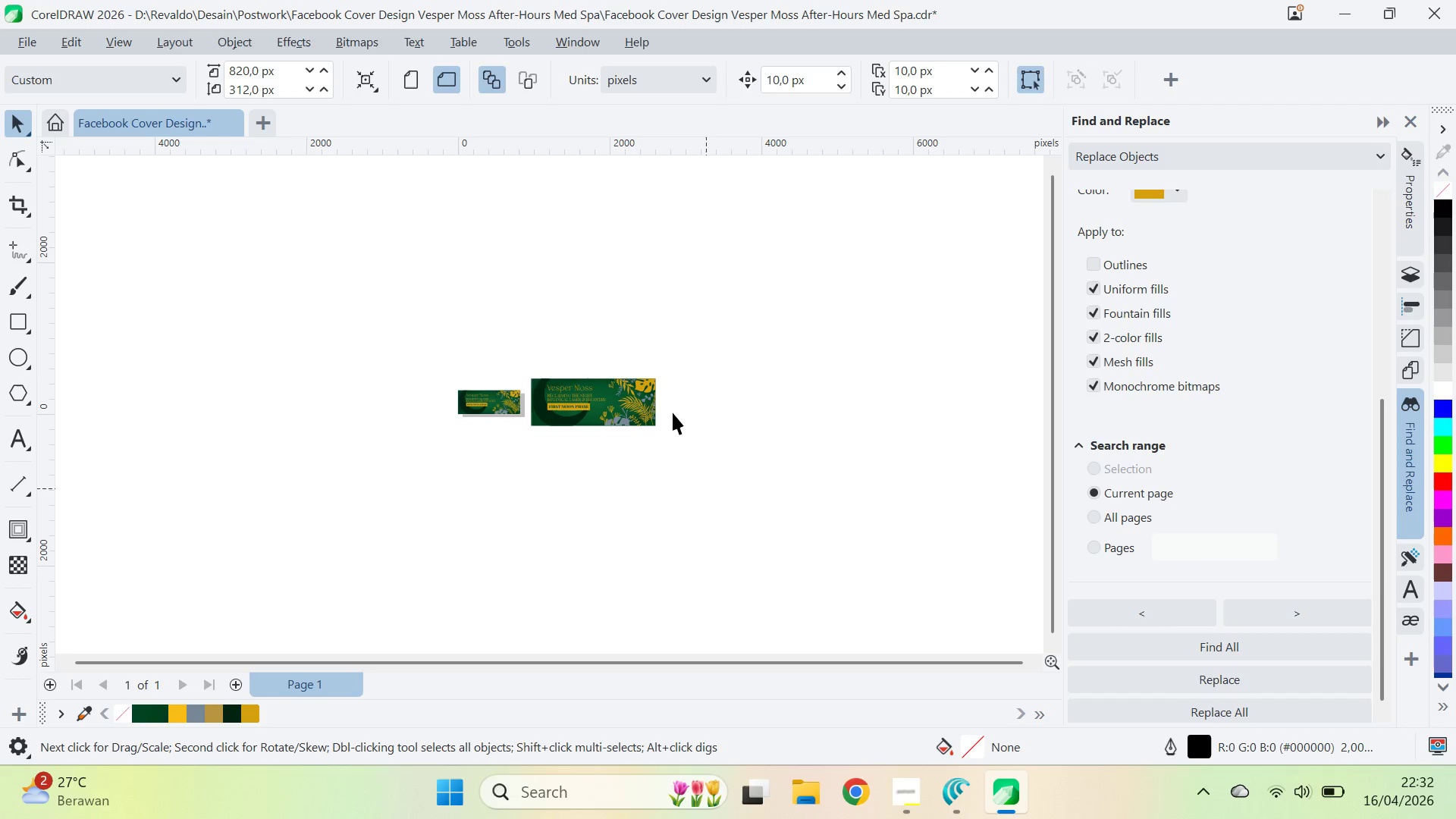 
left_click_drag(start_coordinate=[713, 365], to_coordinate=[637, 447])
 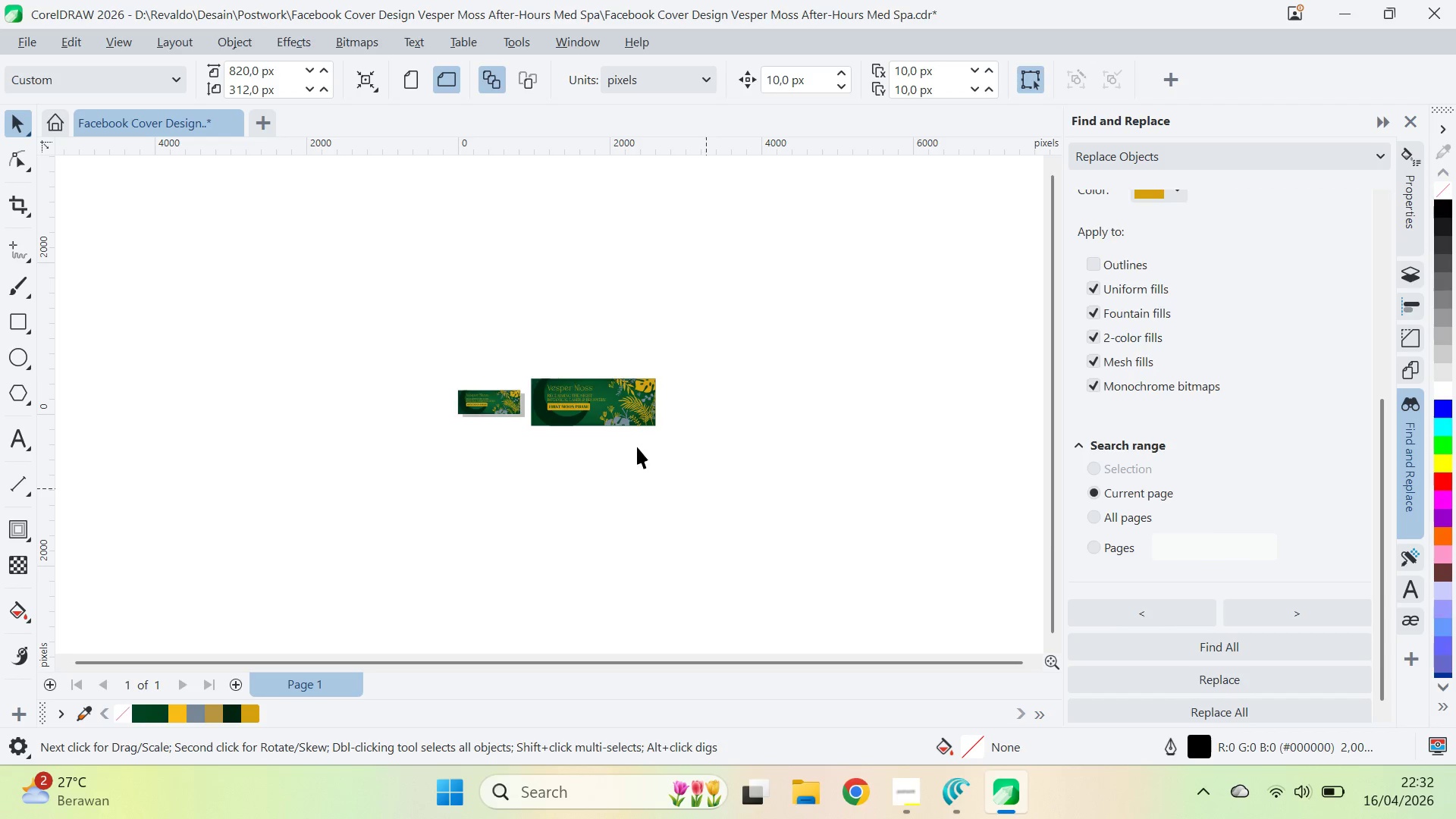 
key(Alt+Tab)
 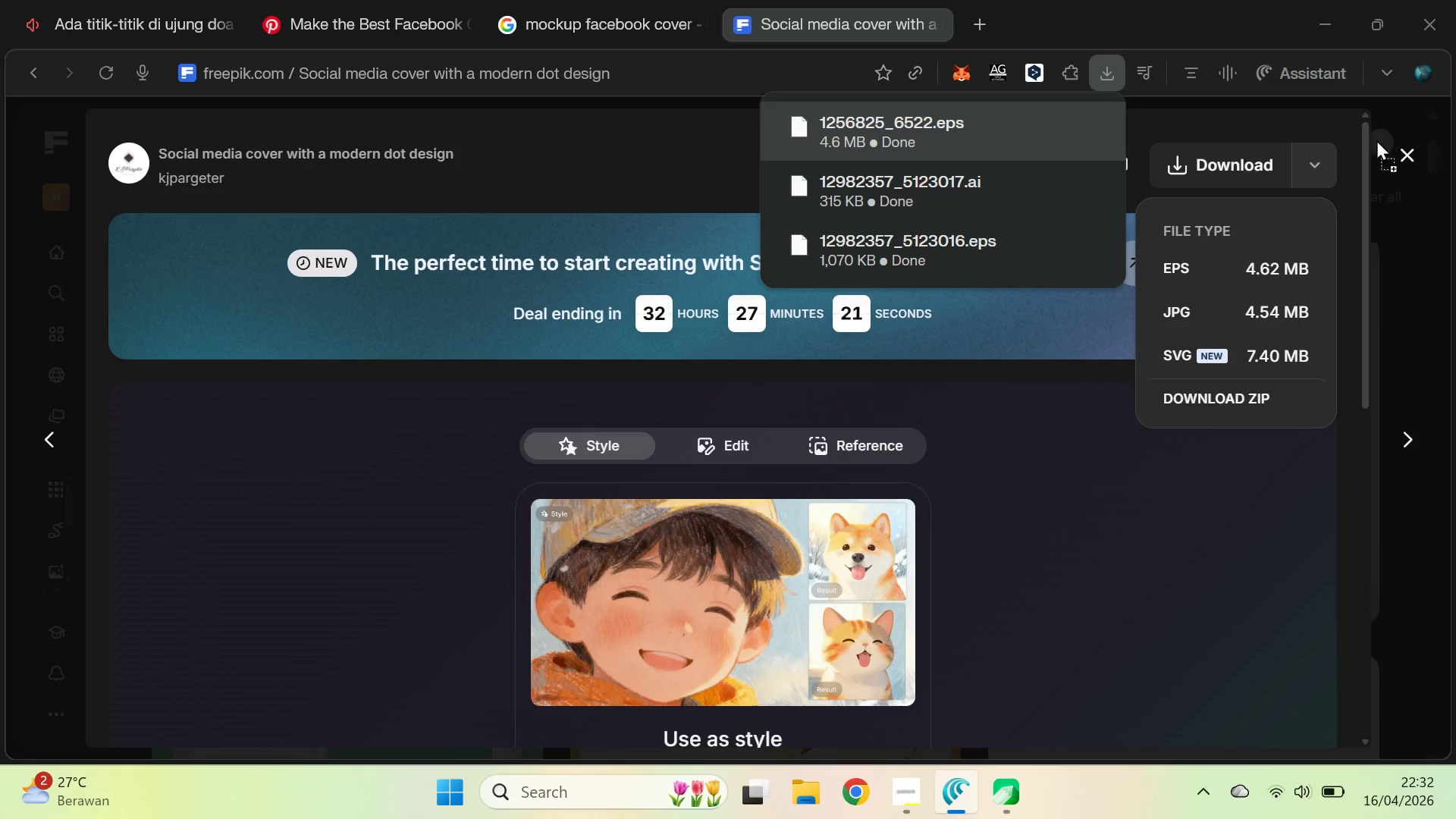 
left_click([1398, 154])
 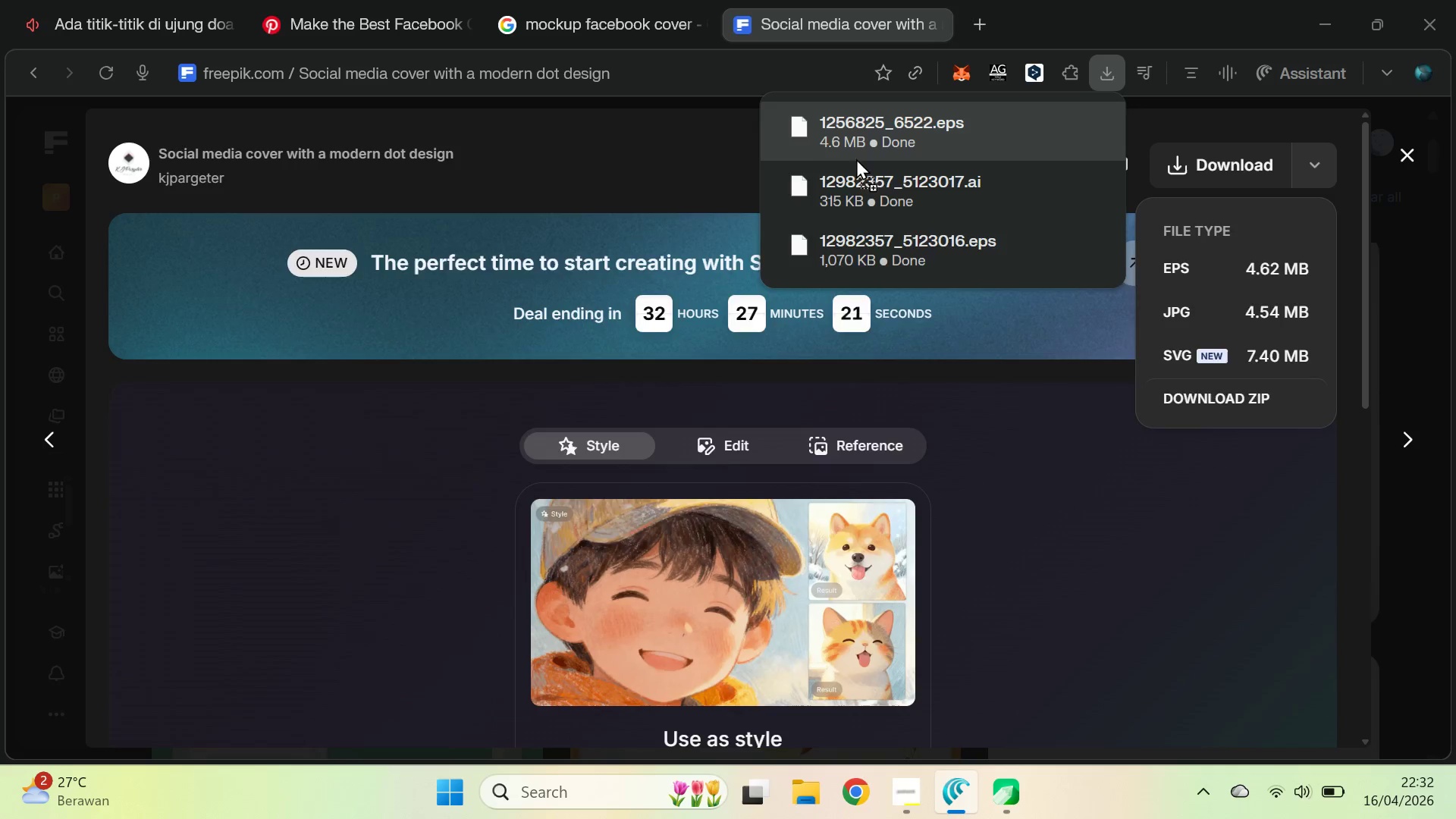 
key(Alt+Tab)
 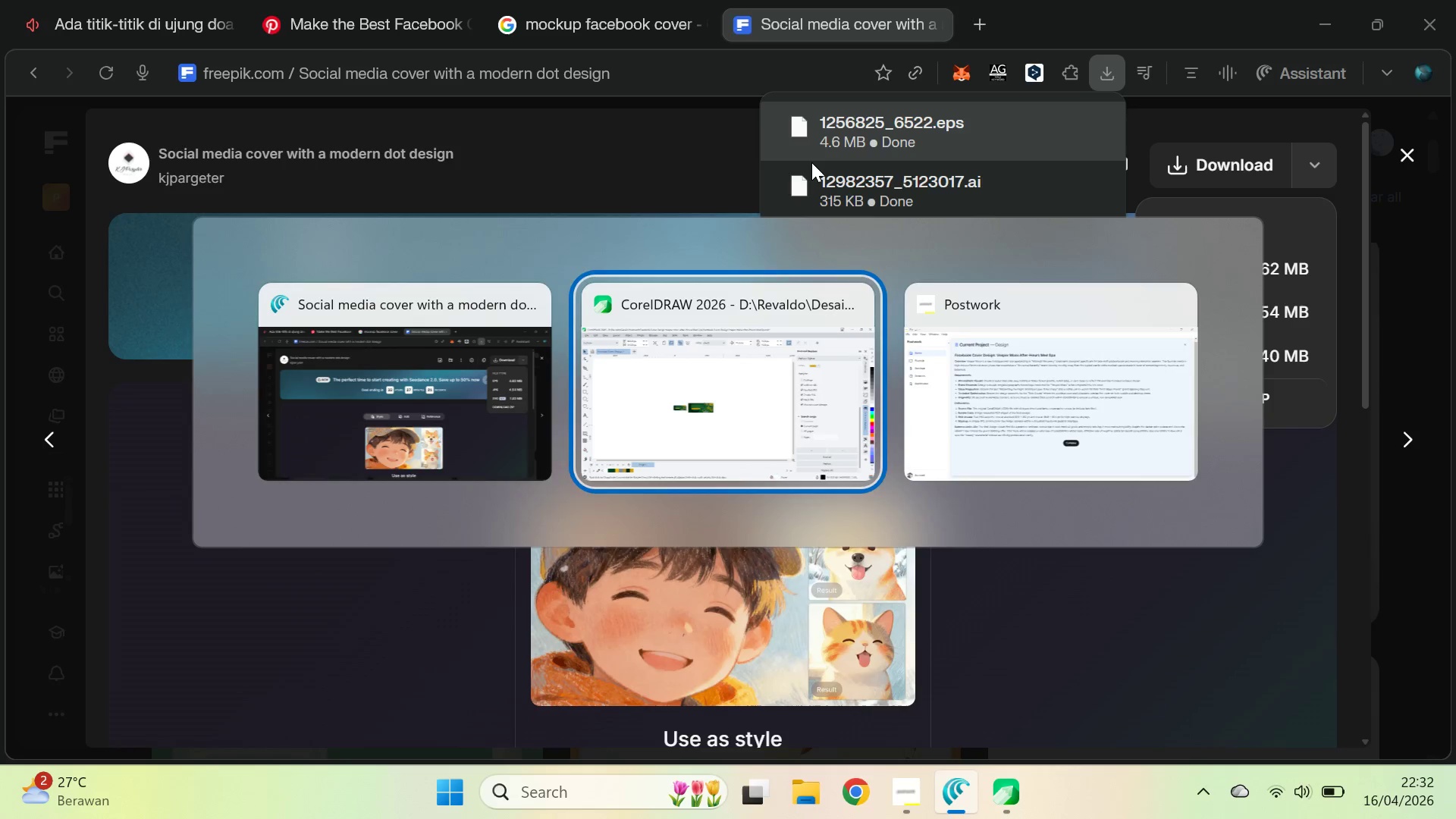 
key(Alt+Tab)
 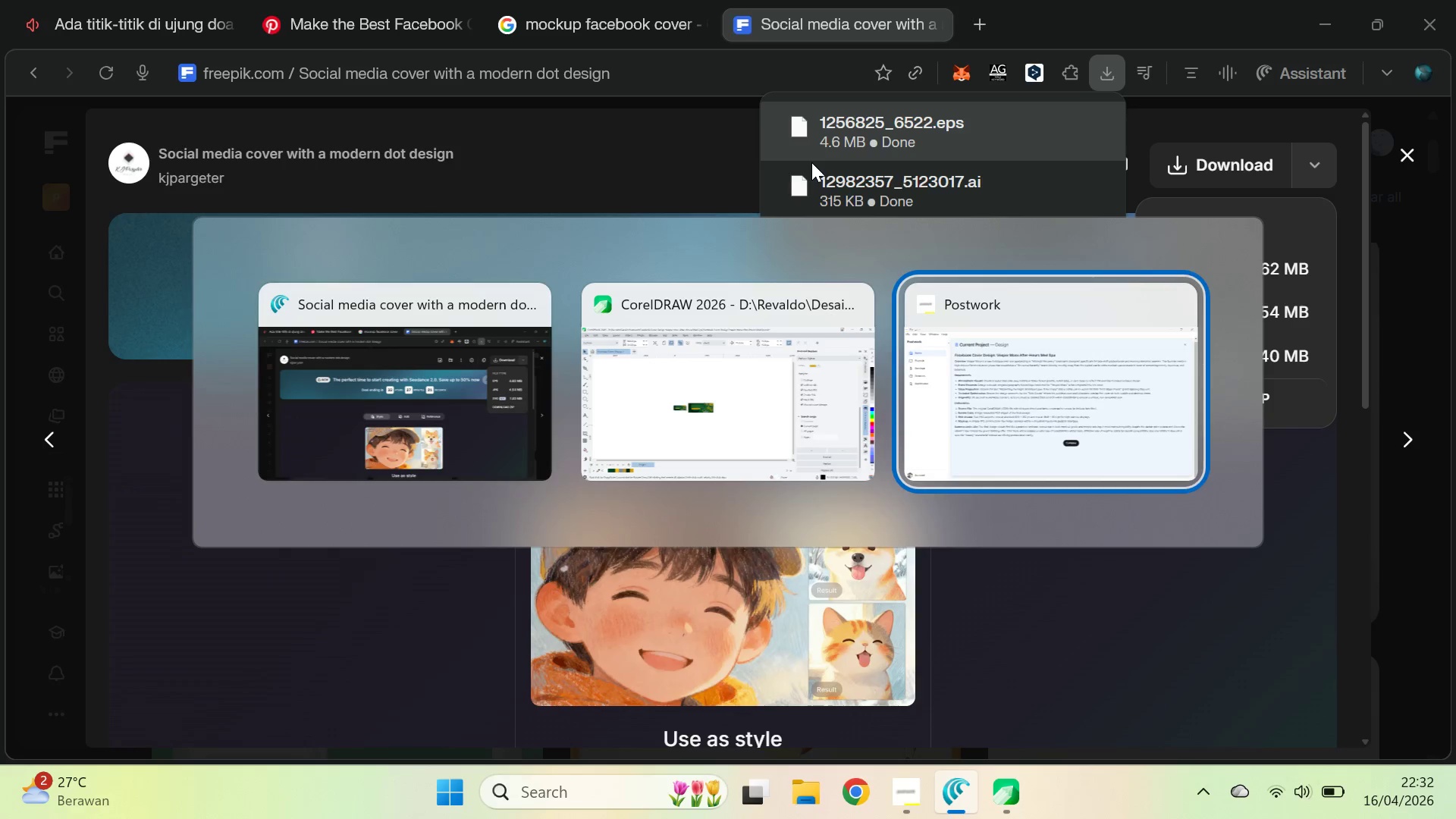 
key(Alt+Tab)
 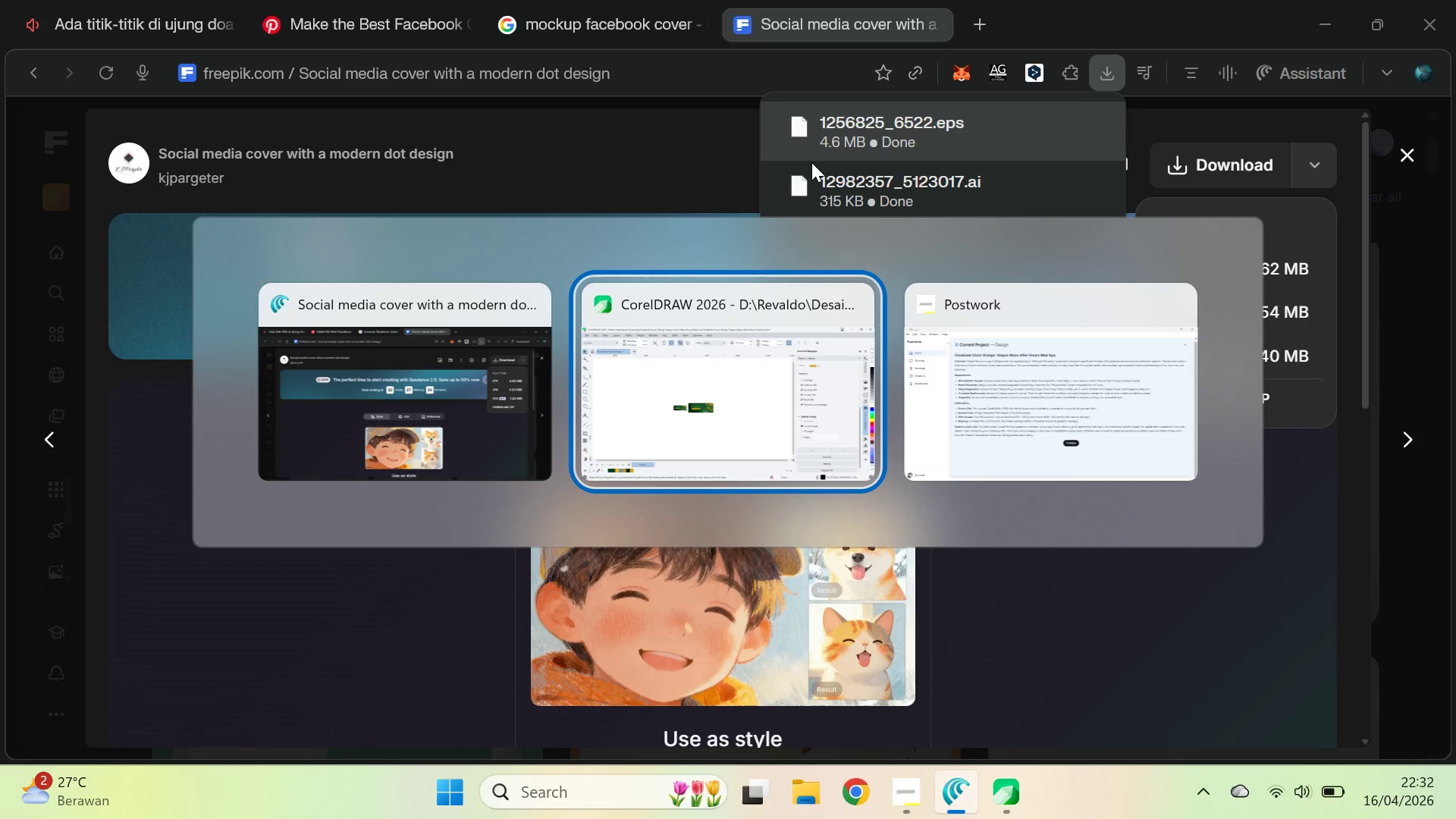 
key(Alt+Tab)
 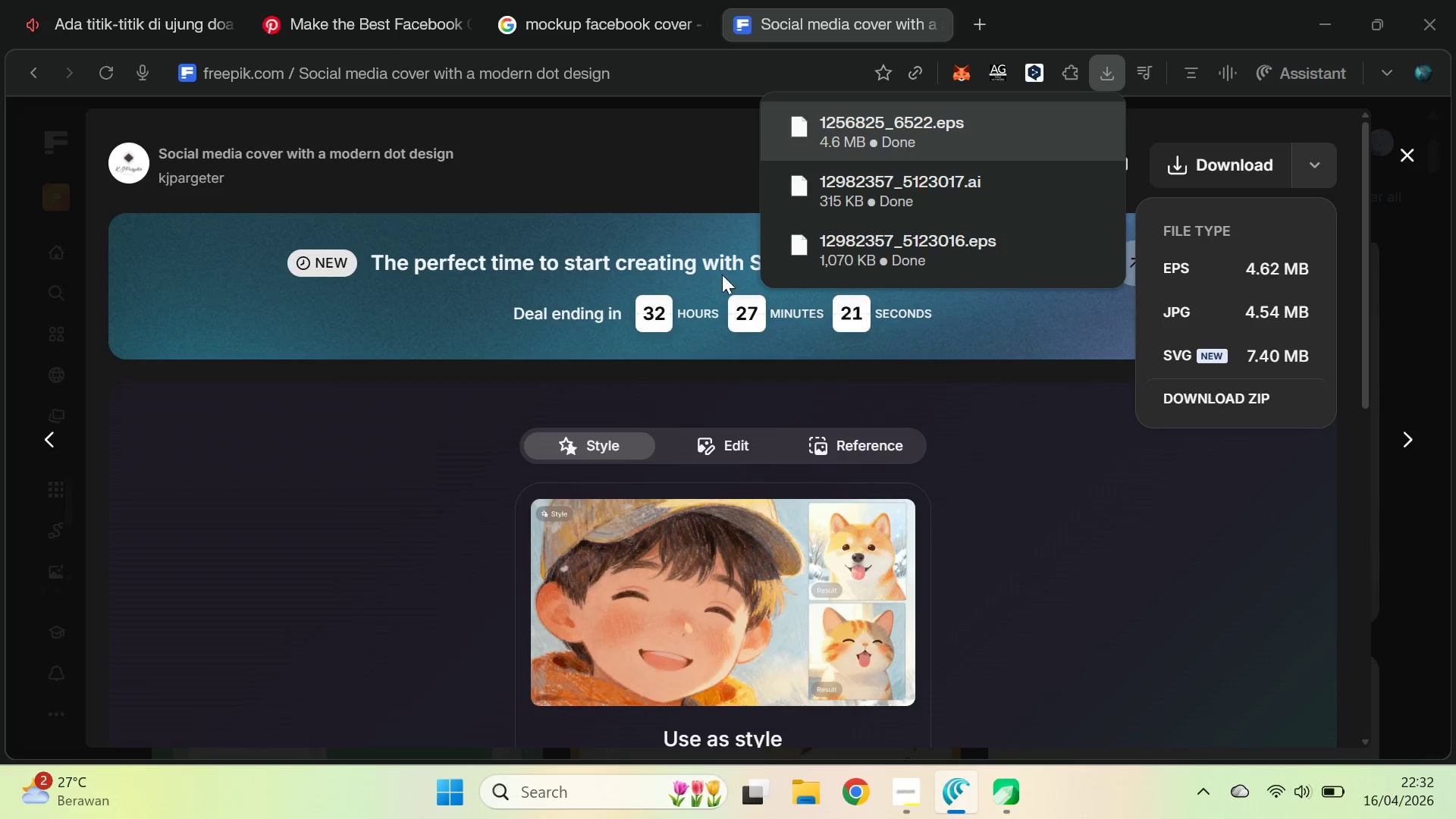 
key(Alt+Tab)
 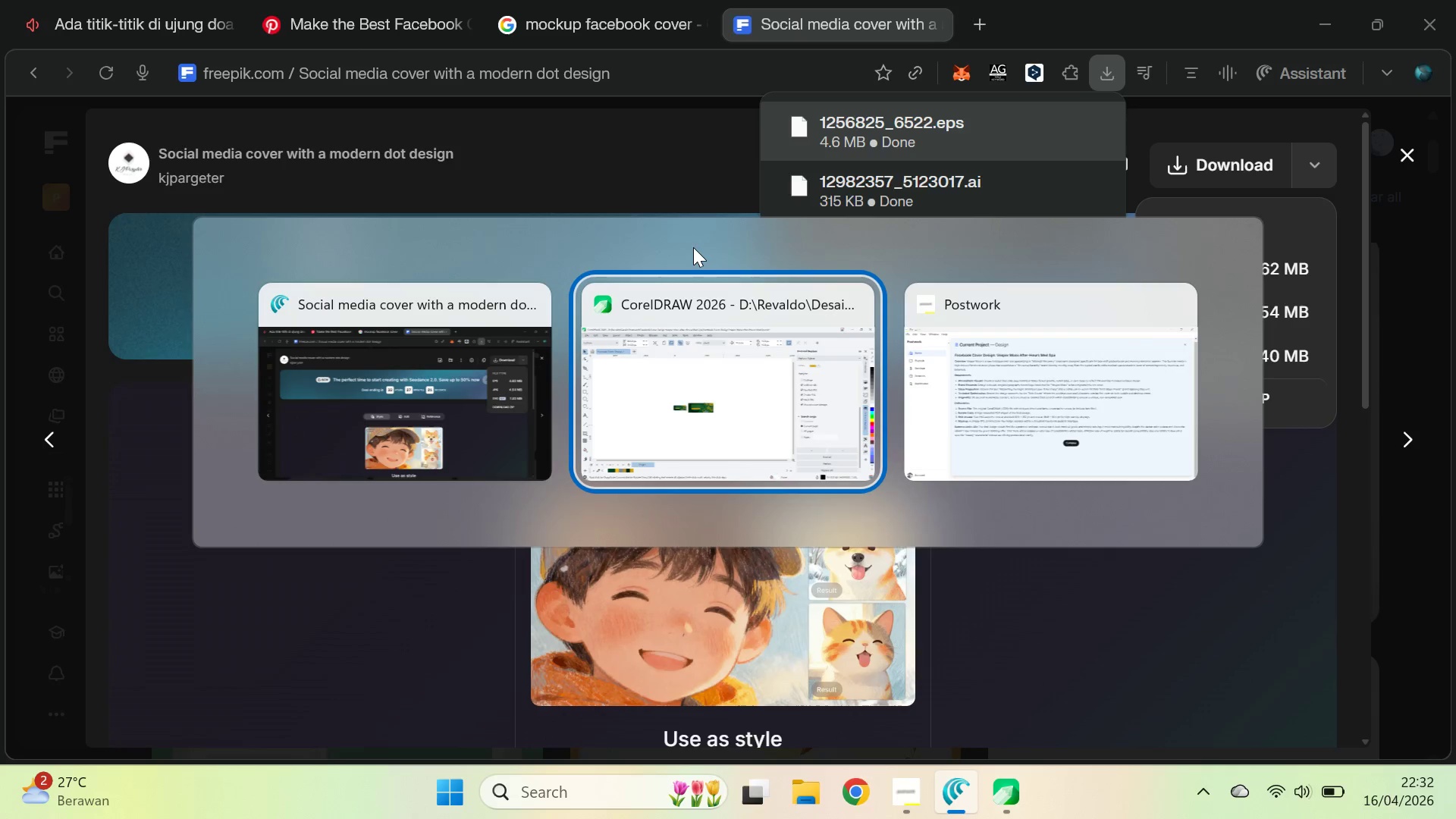 
key(Alt+Tab)
 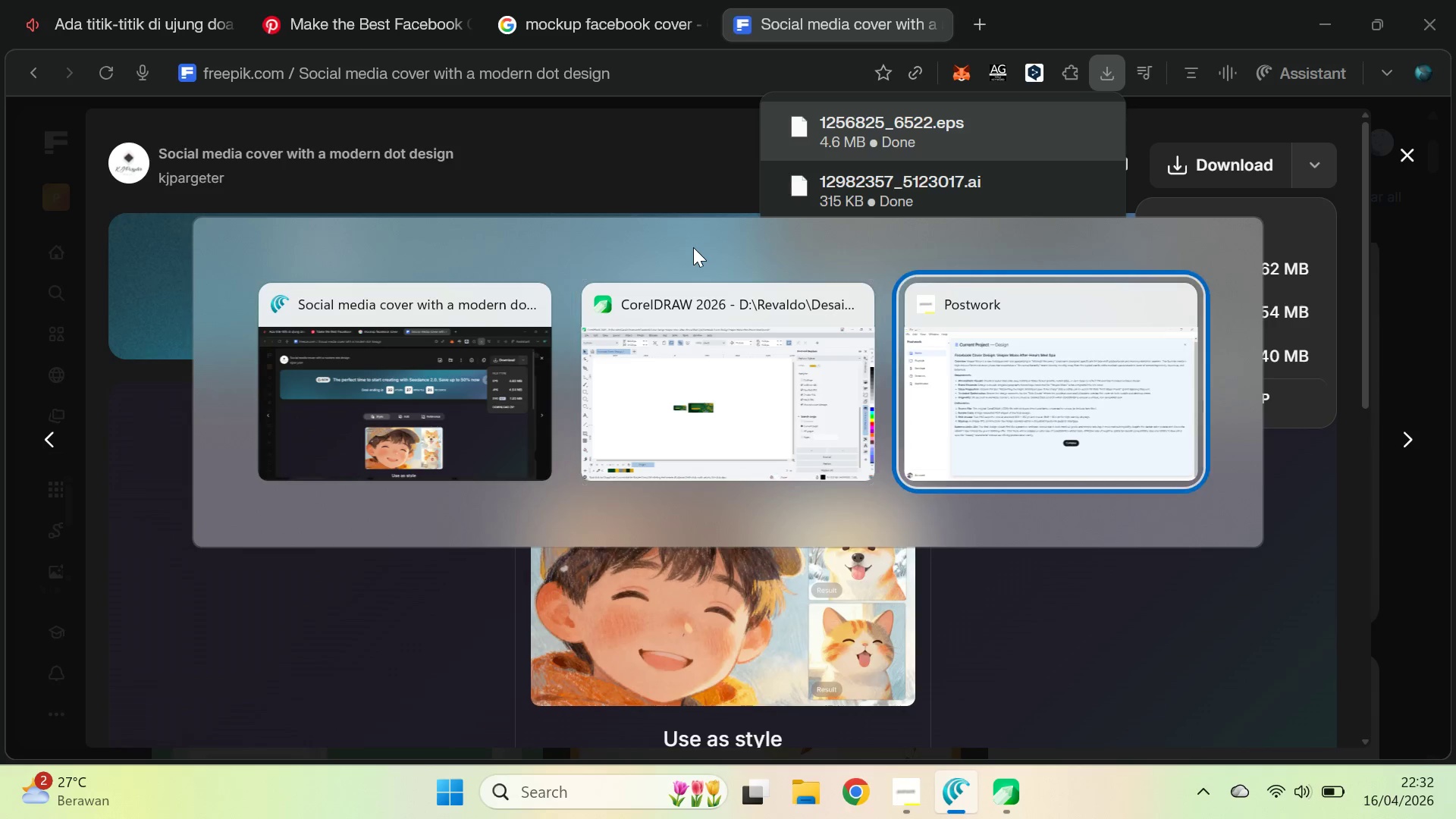 
key(Alt+Tab)